 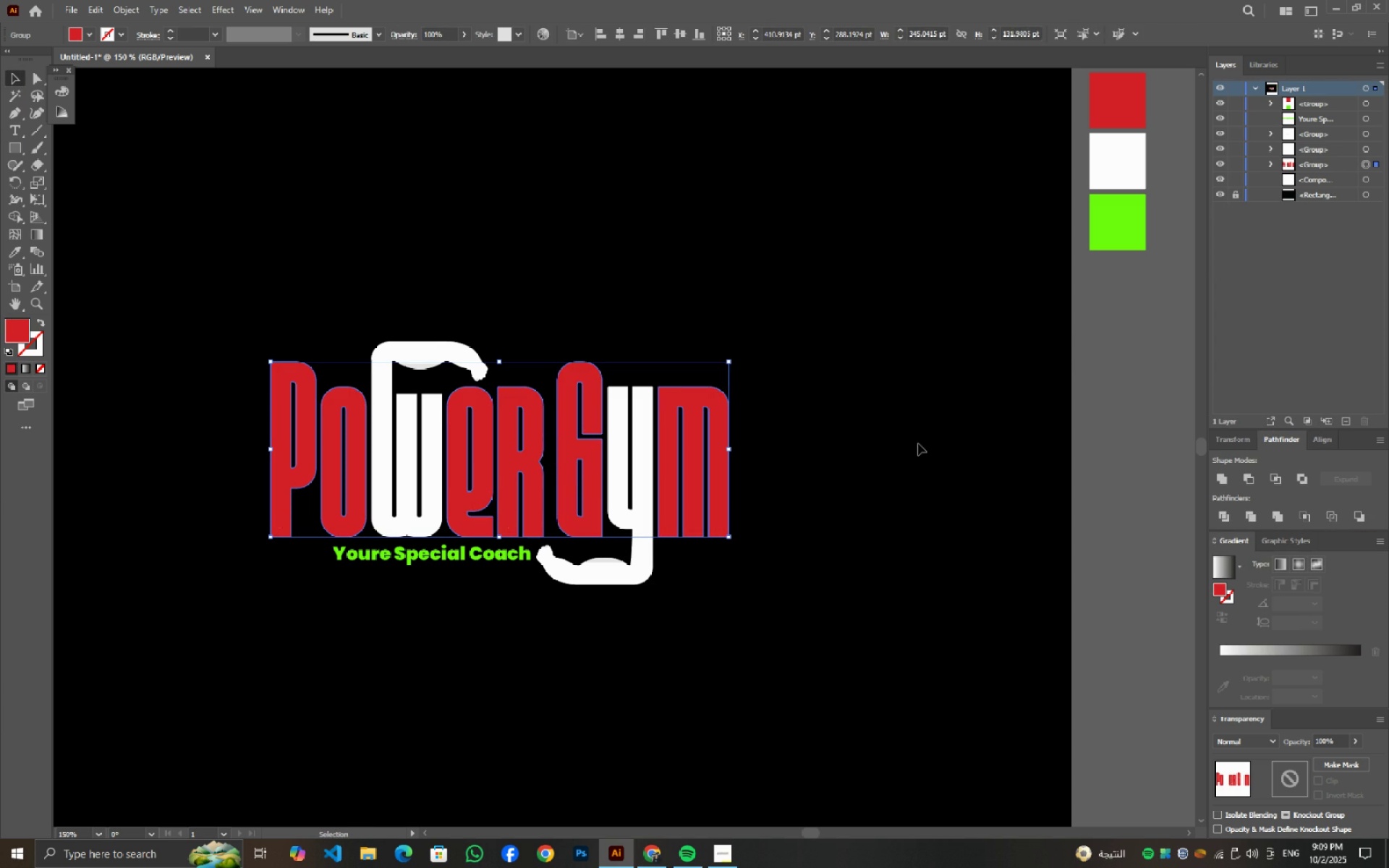 
left_click([1230, 571])
 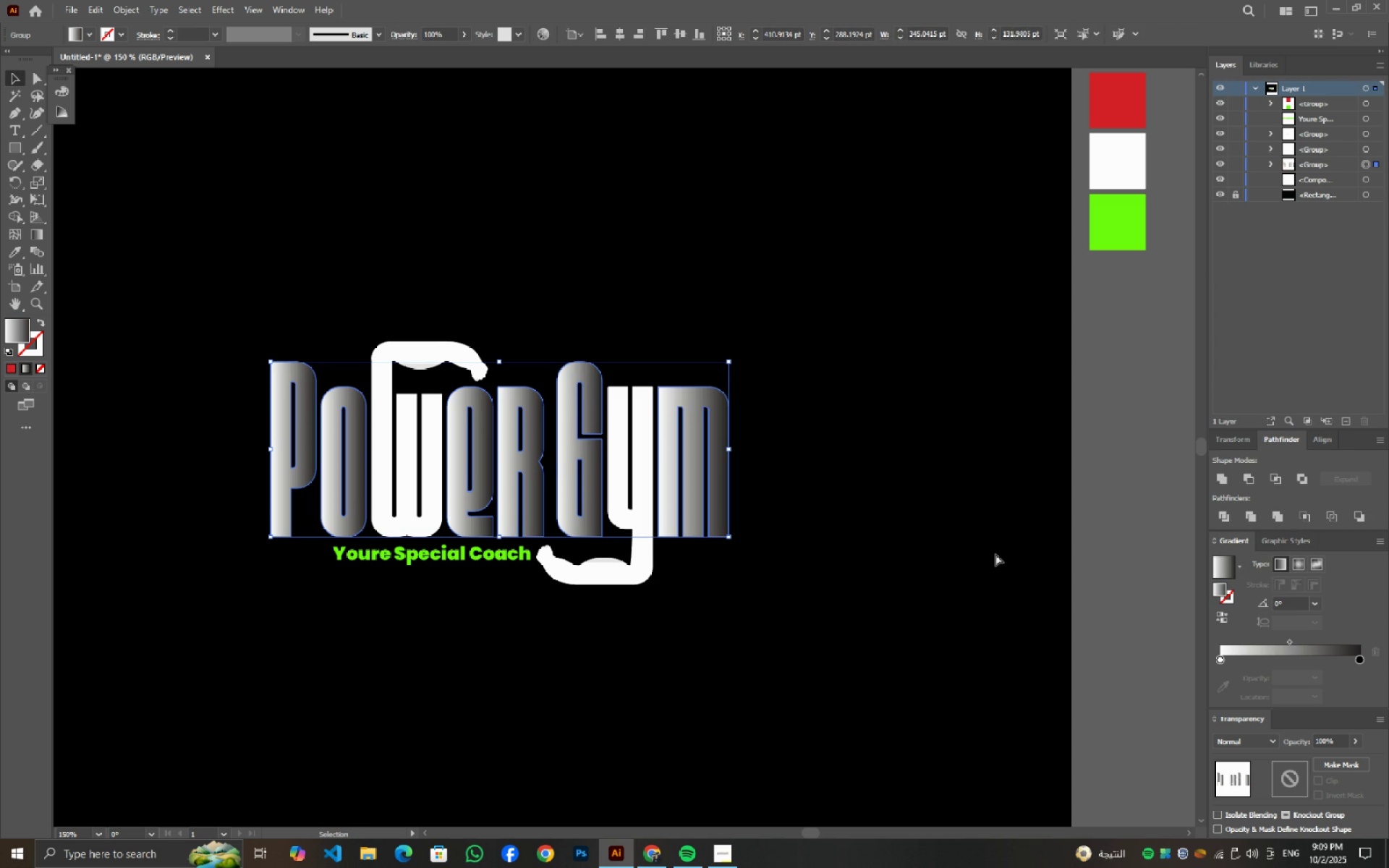 
key(Control+ControlLeft)
 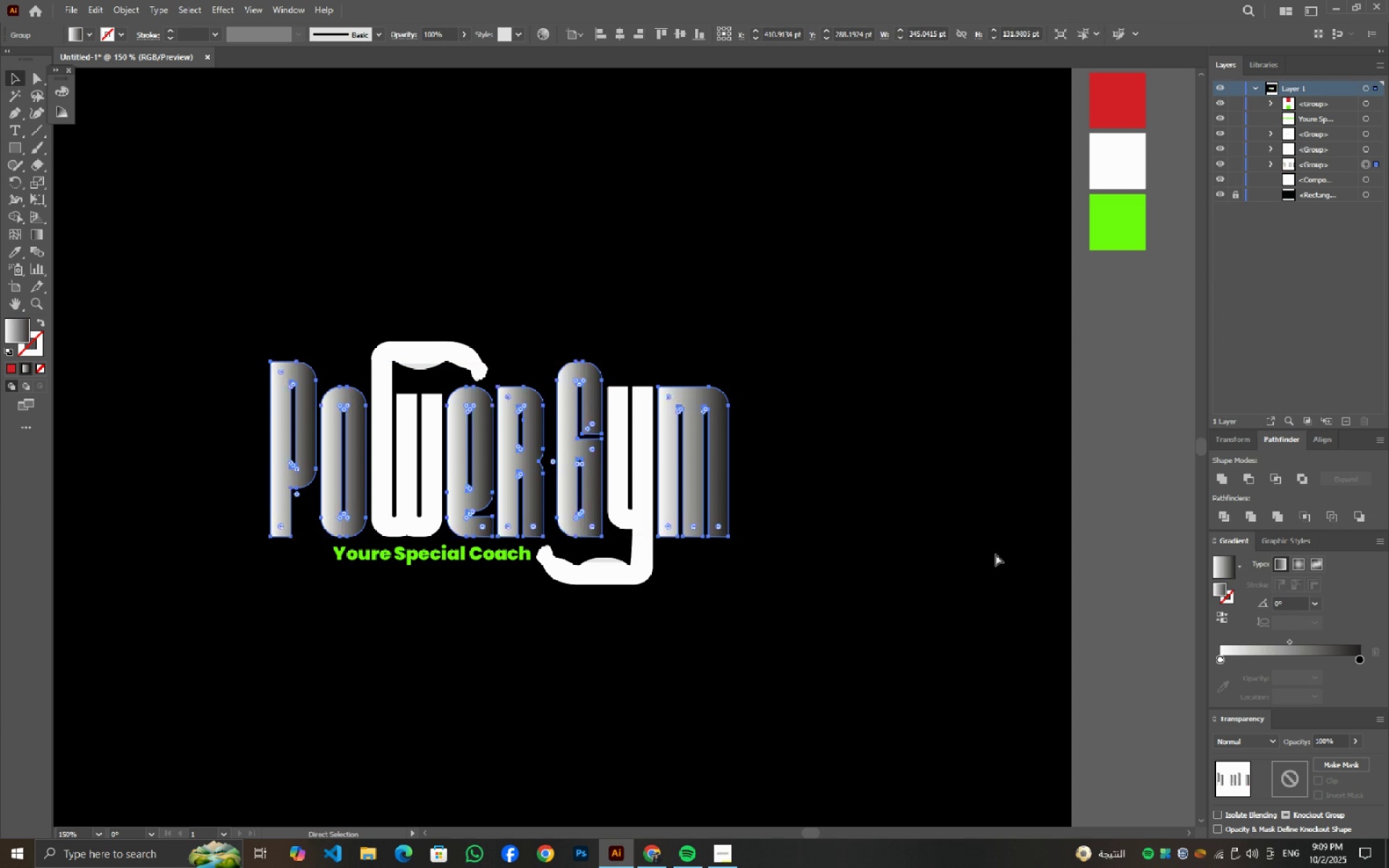 
key(Control+Z)
 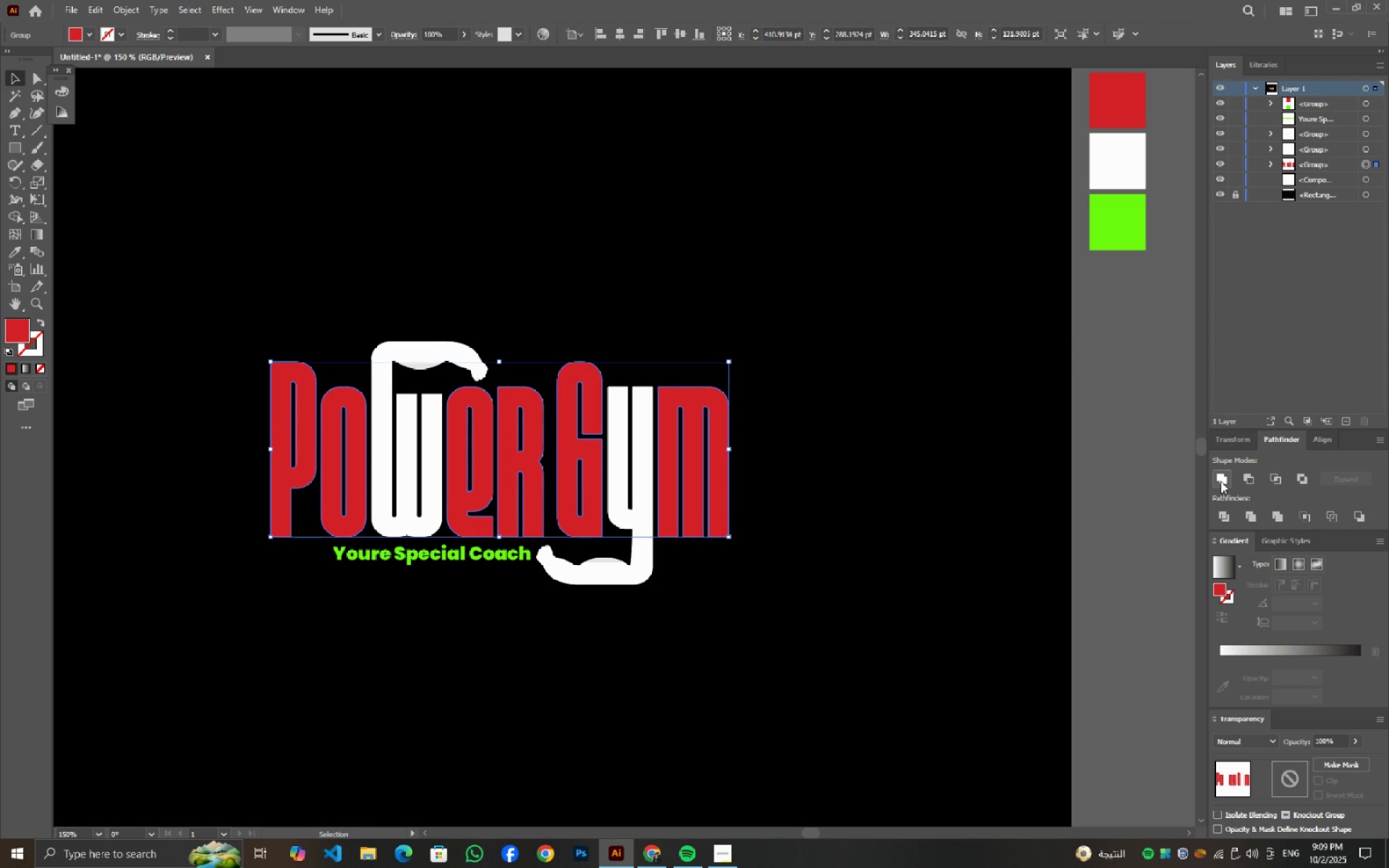 
left_click([1219, 484])
 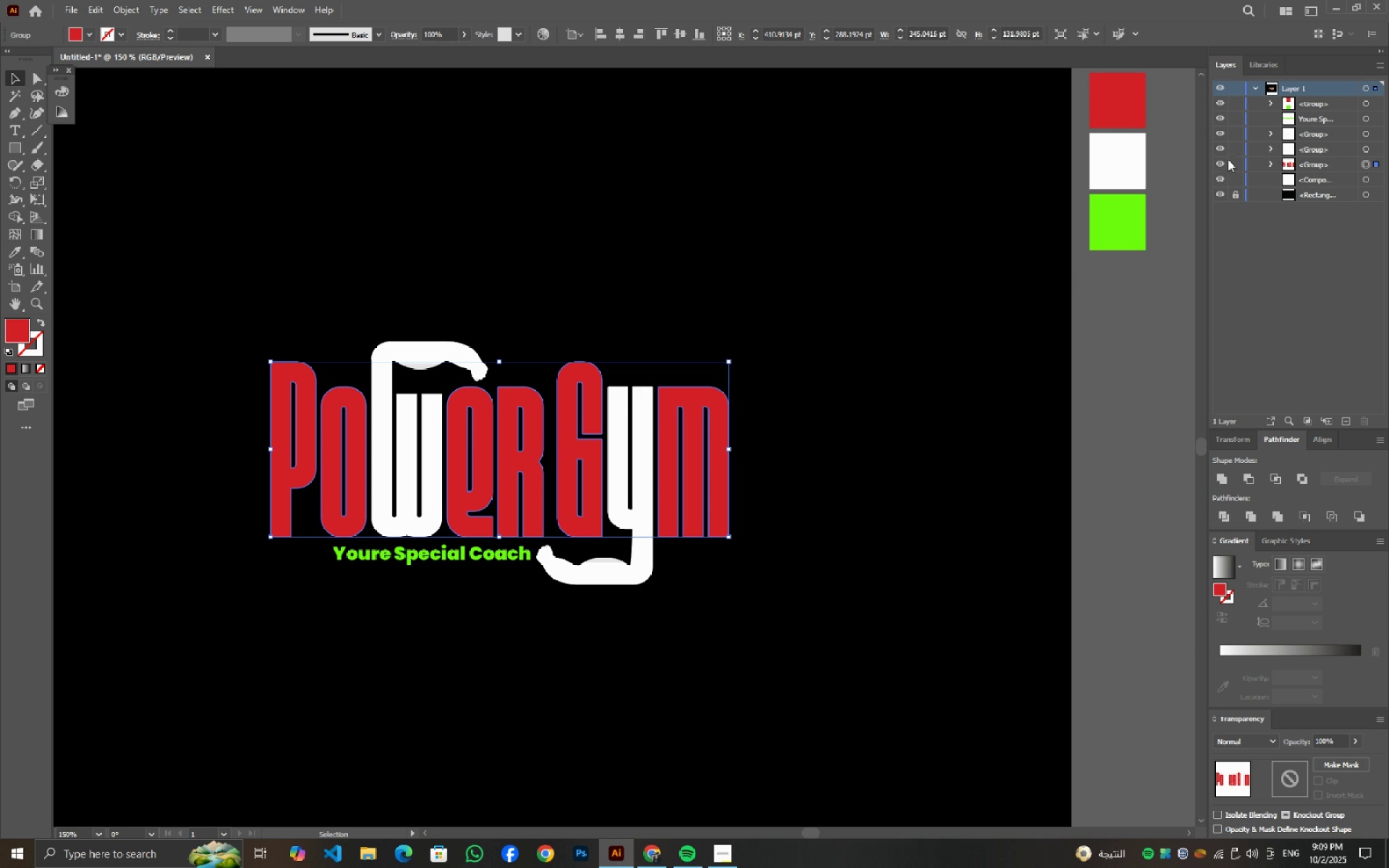 
left_click([1222, 161])
 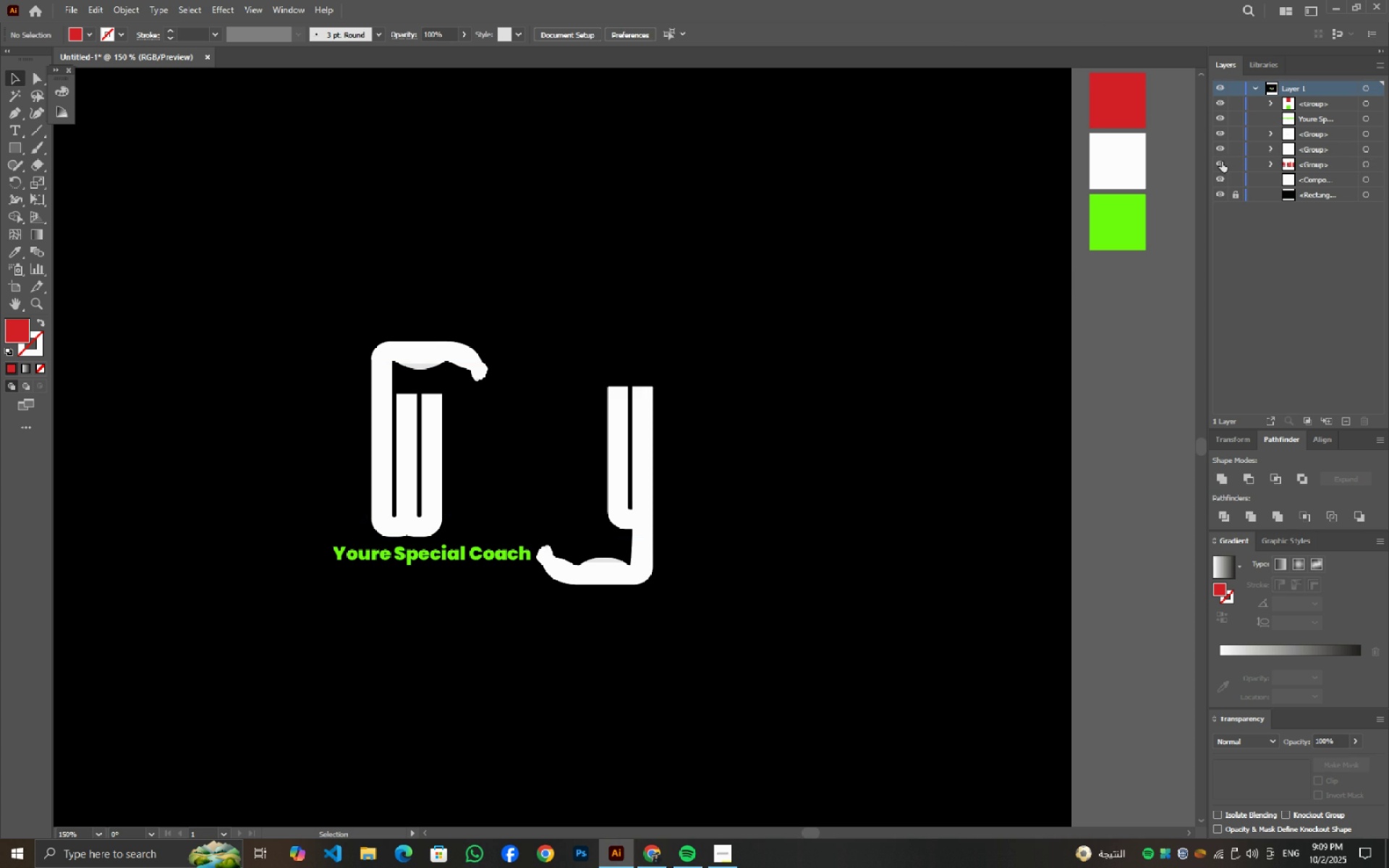 
left_click([1222, 161])
 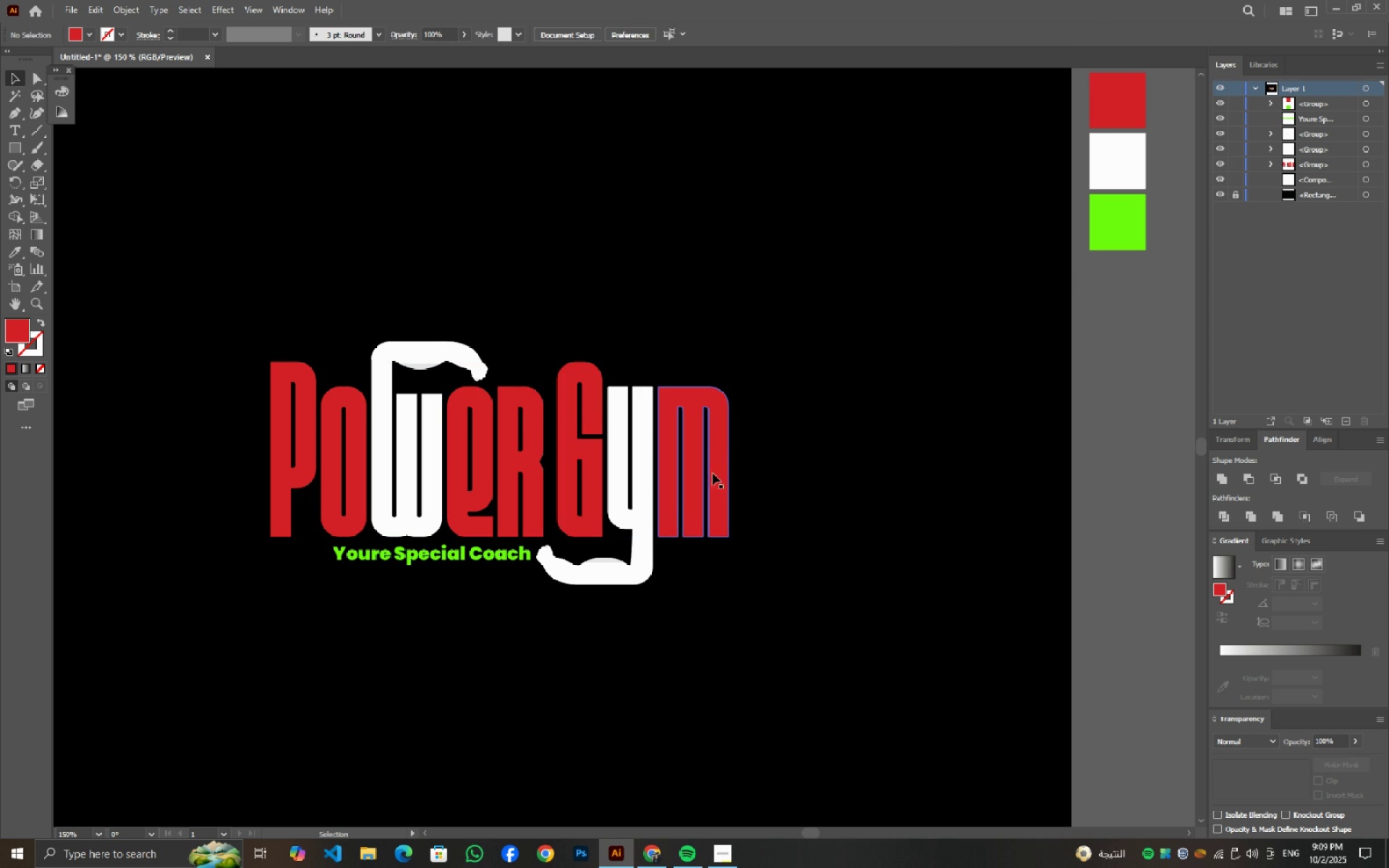 
left_click([710, 473])
 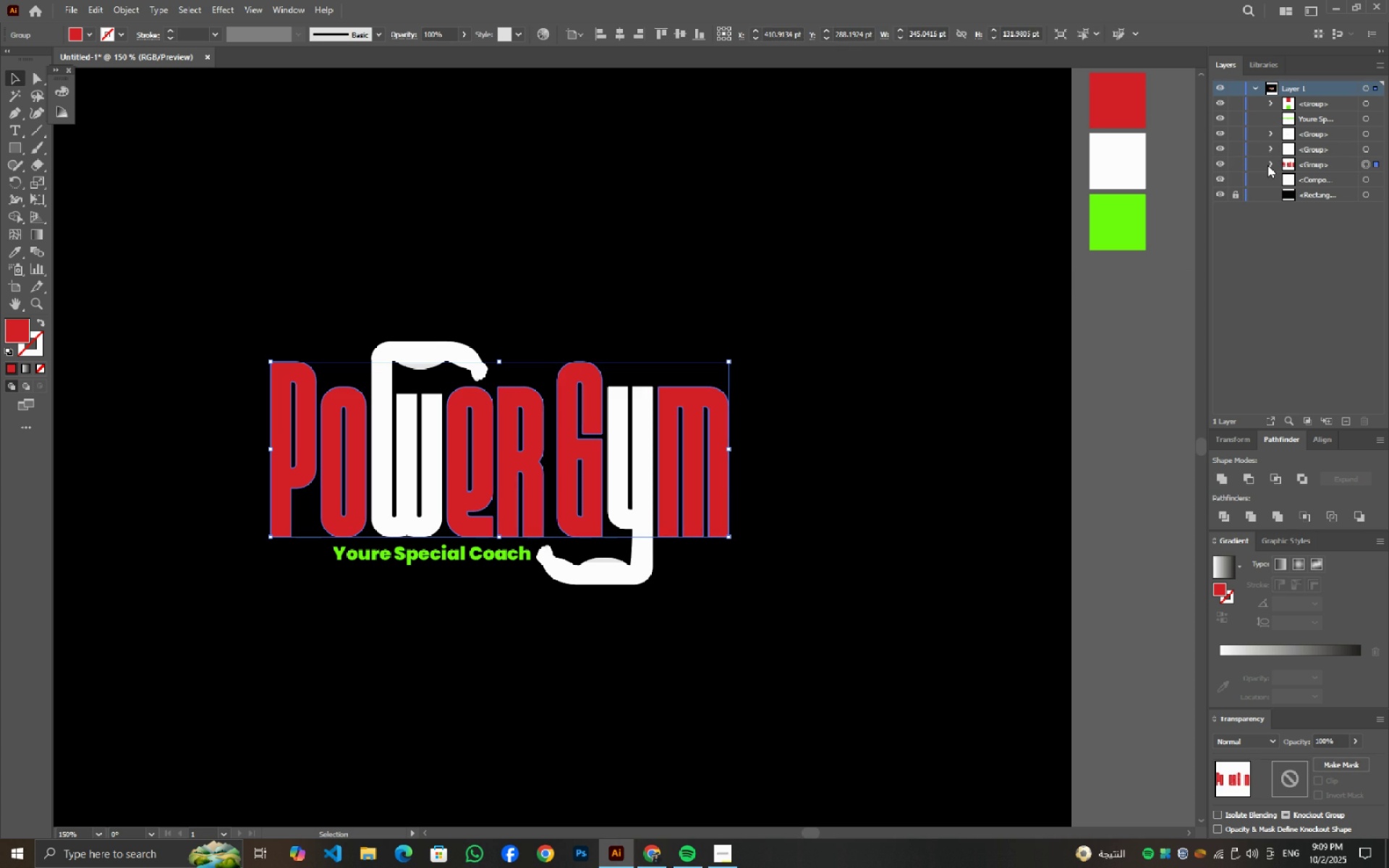 
left_click([1267, 166])
 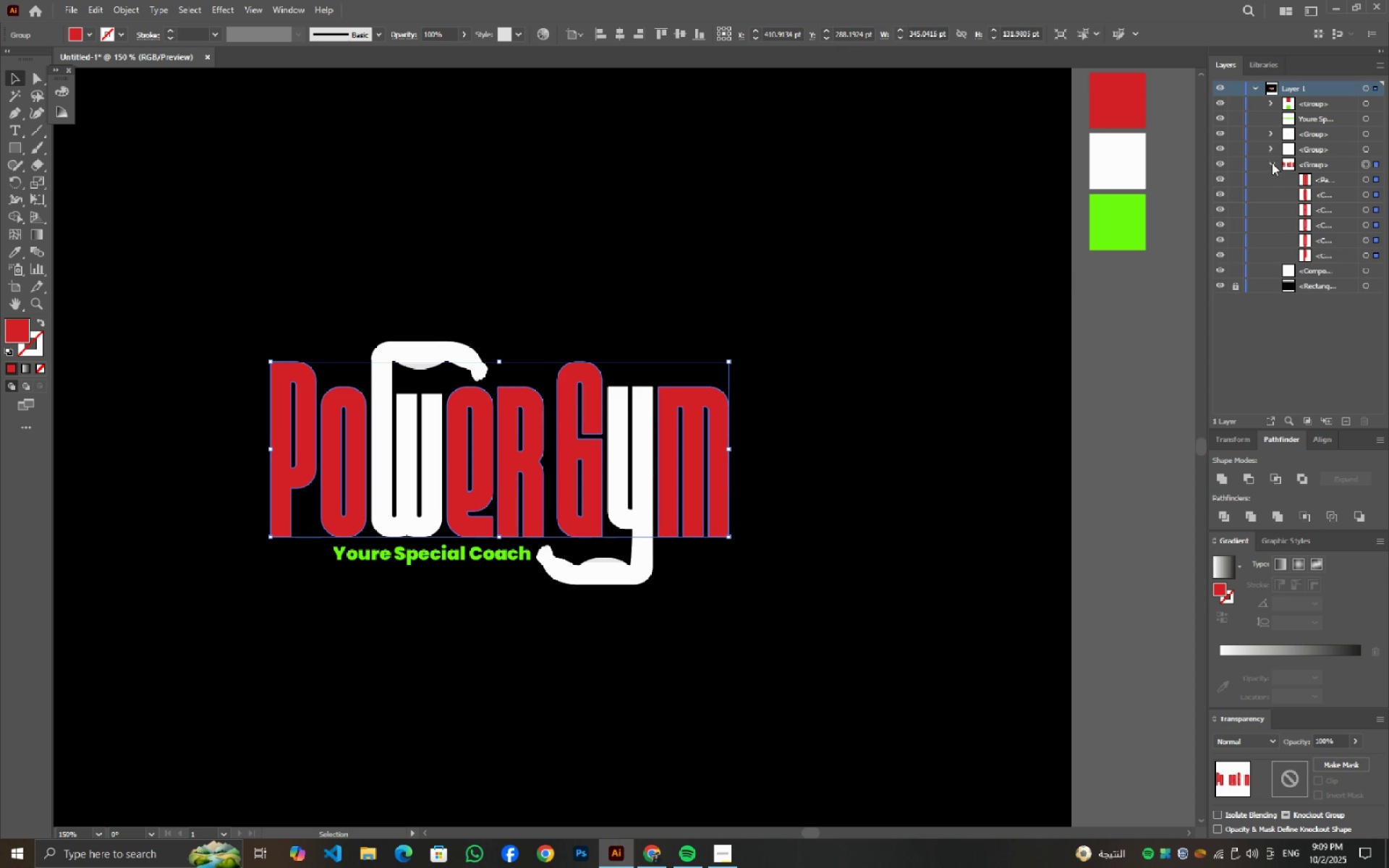 
left_click([1272, 163])
 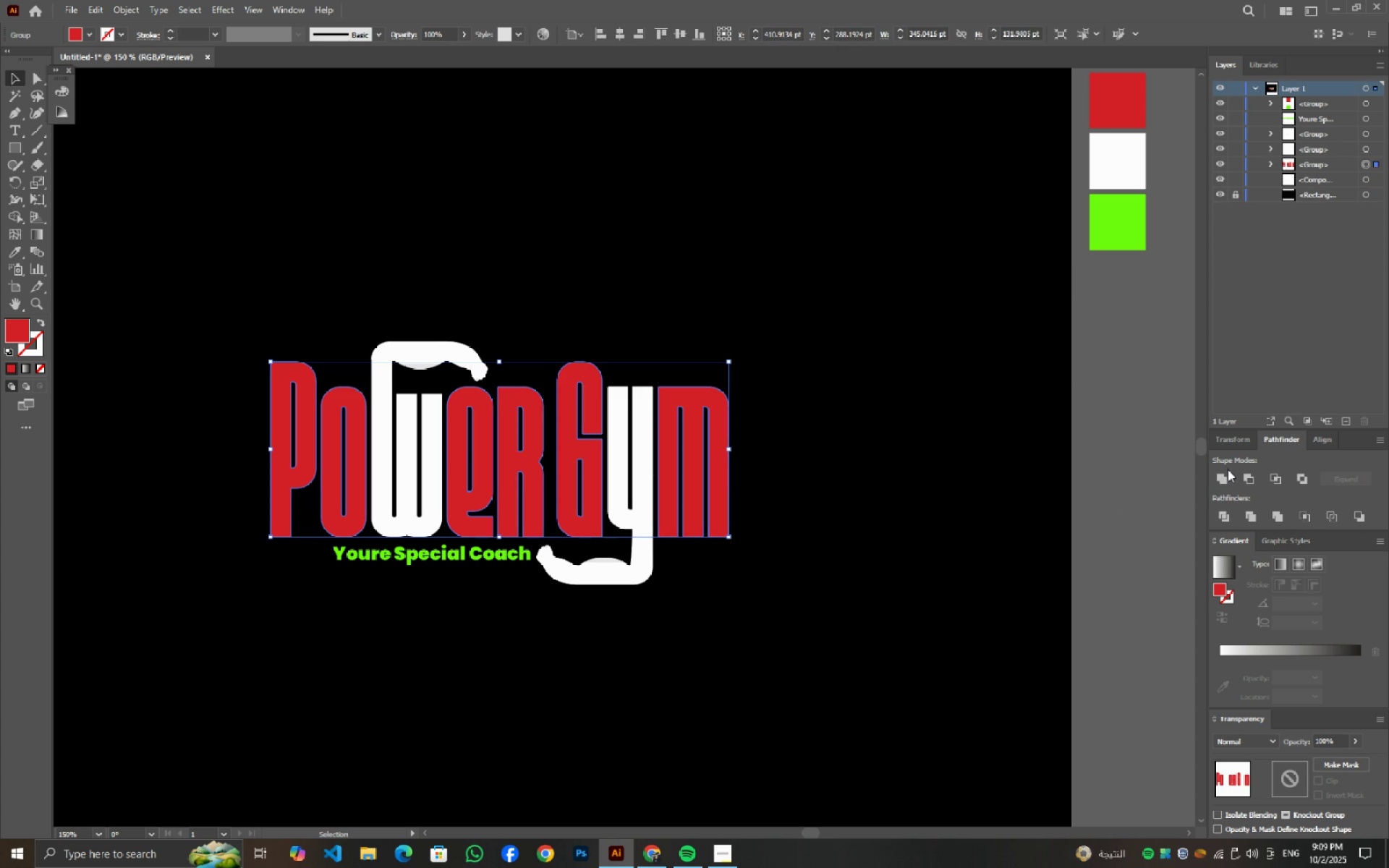 
left_click([1224, 477])
 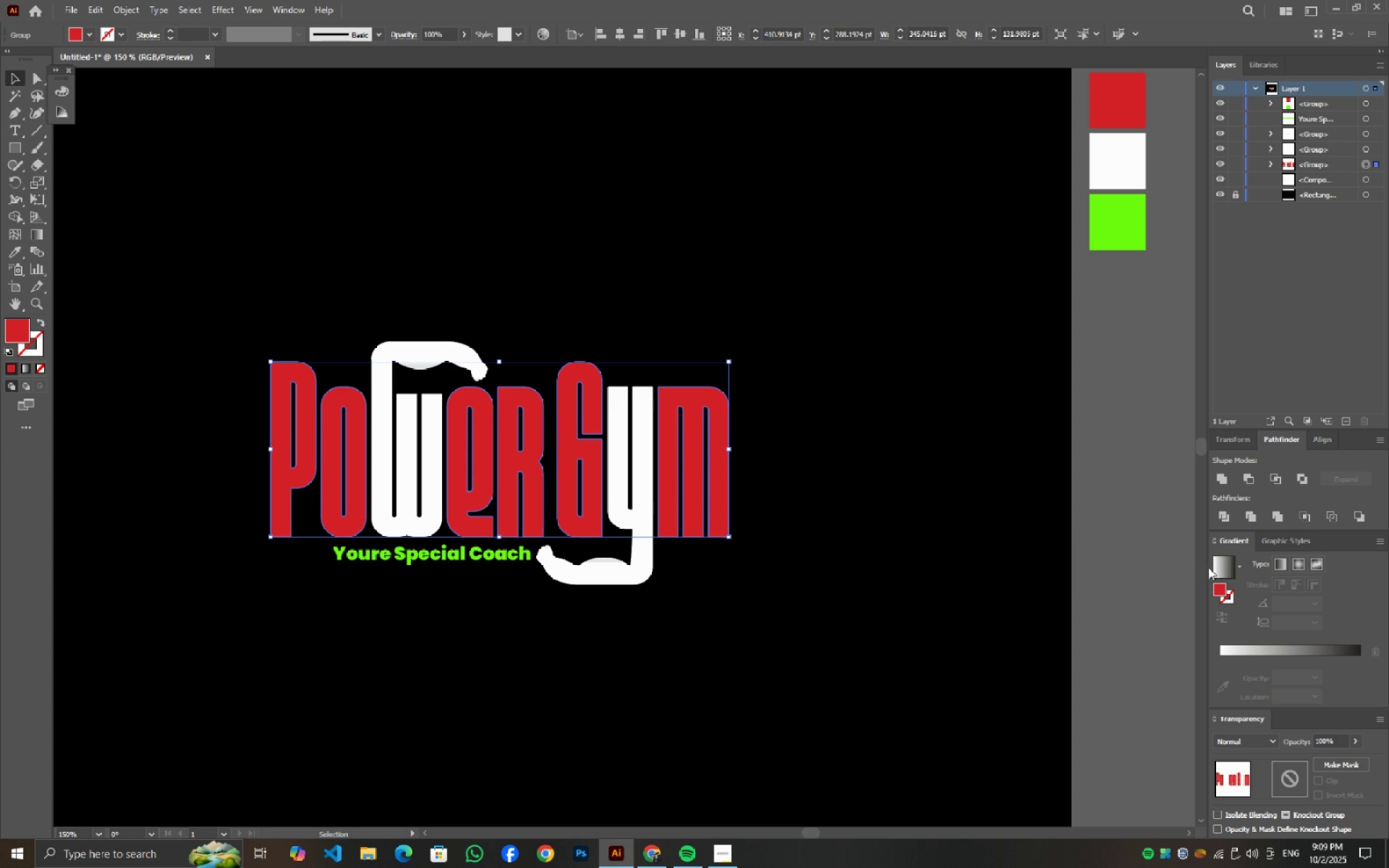 
left_click([1215, 571])
 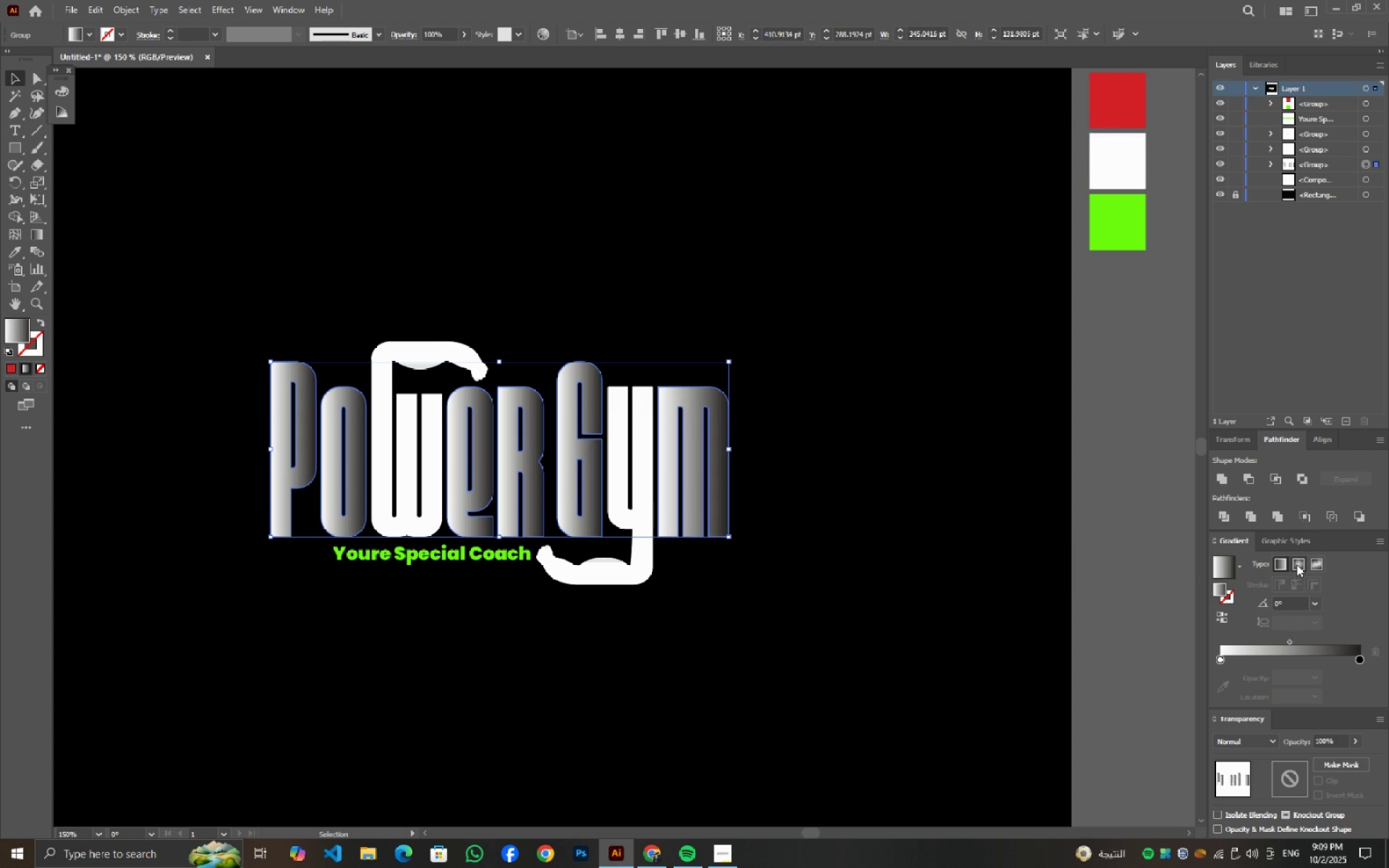 
left_click([1296, 564])
 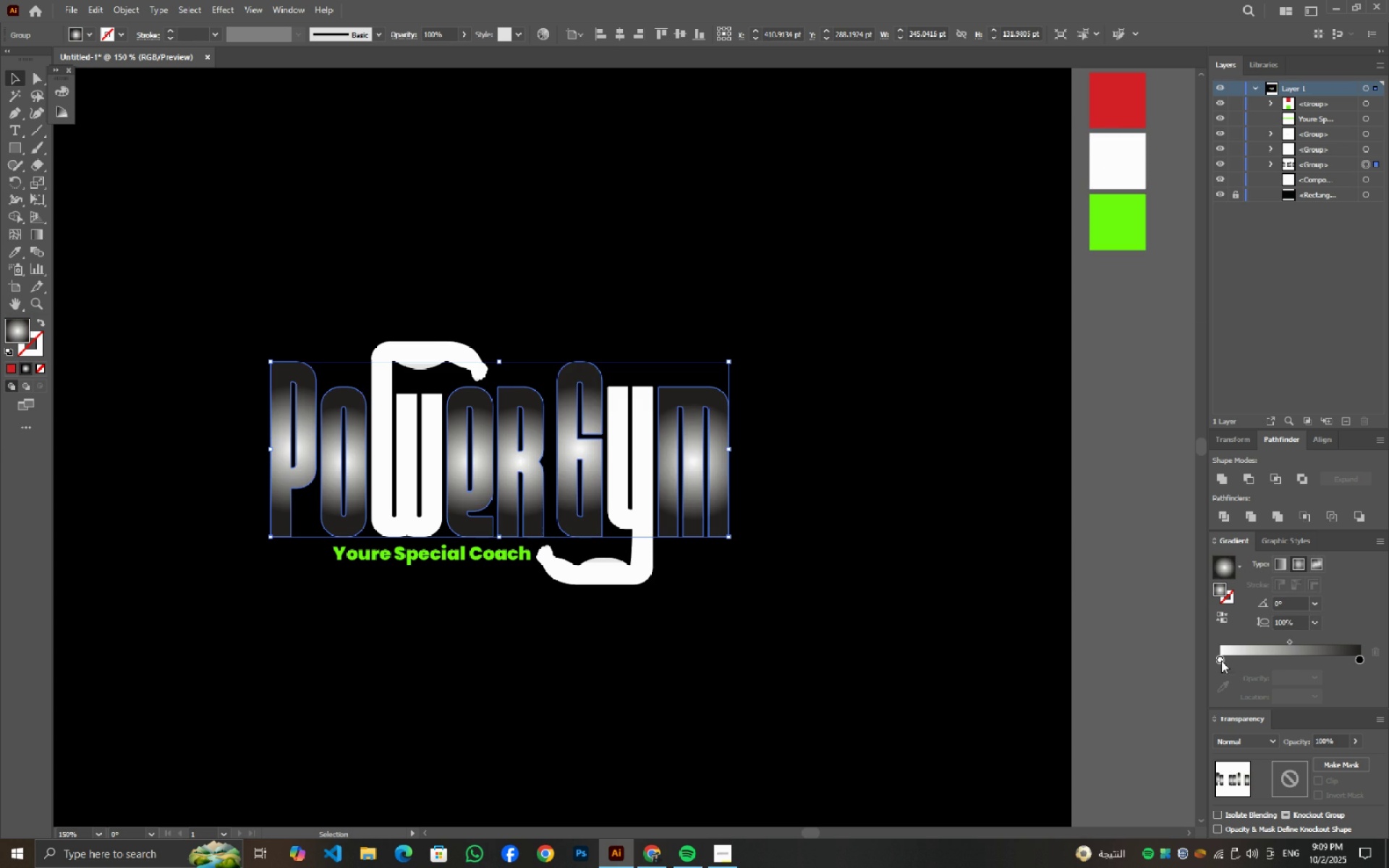 
left_click([1221, 660])
 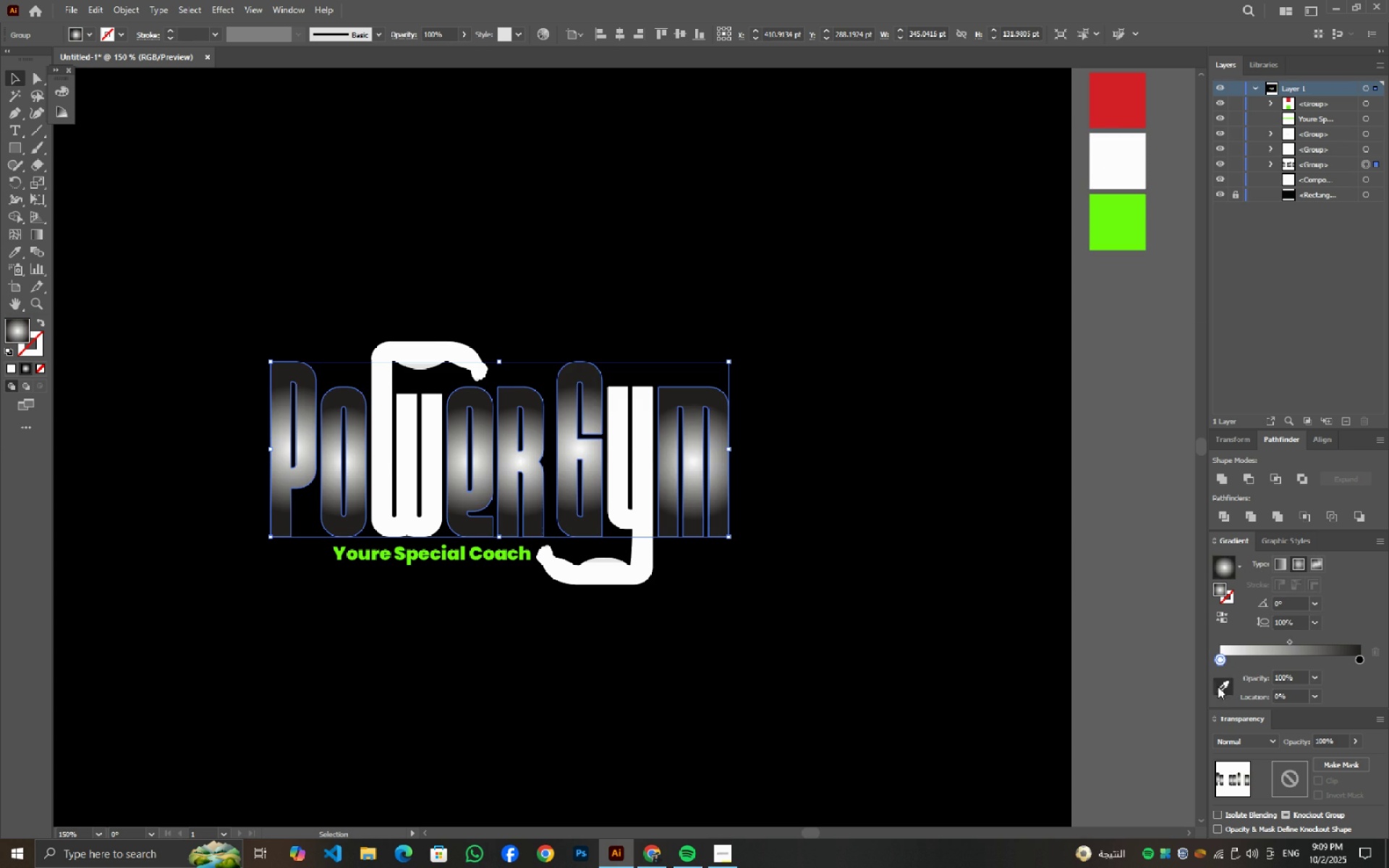 
left_click([1218, 686])
 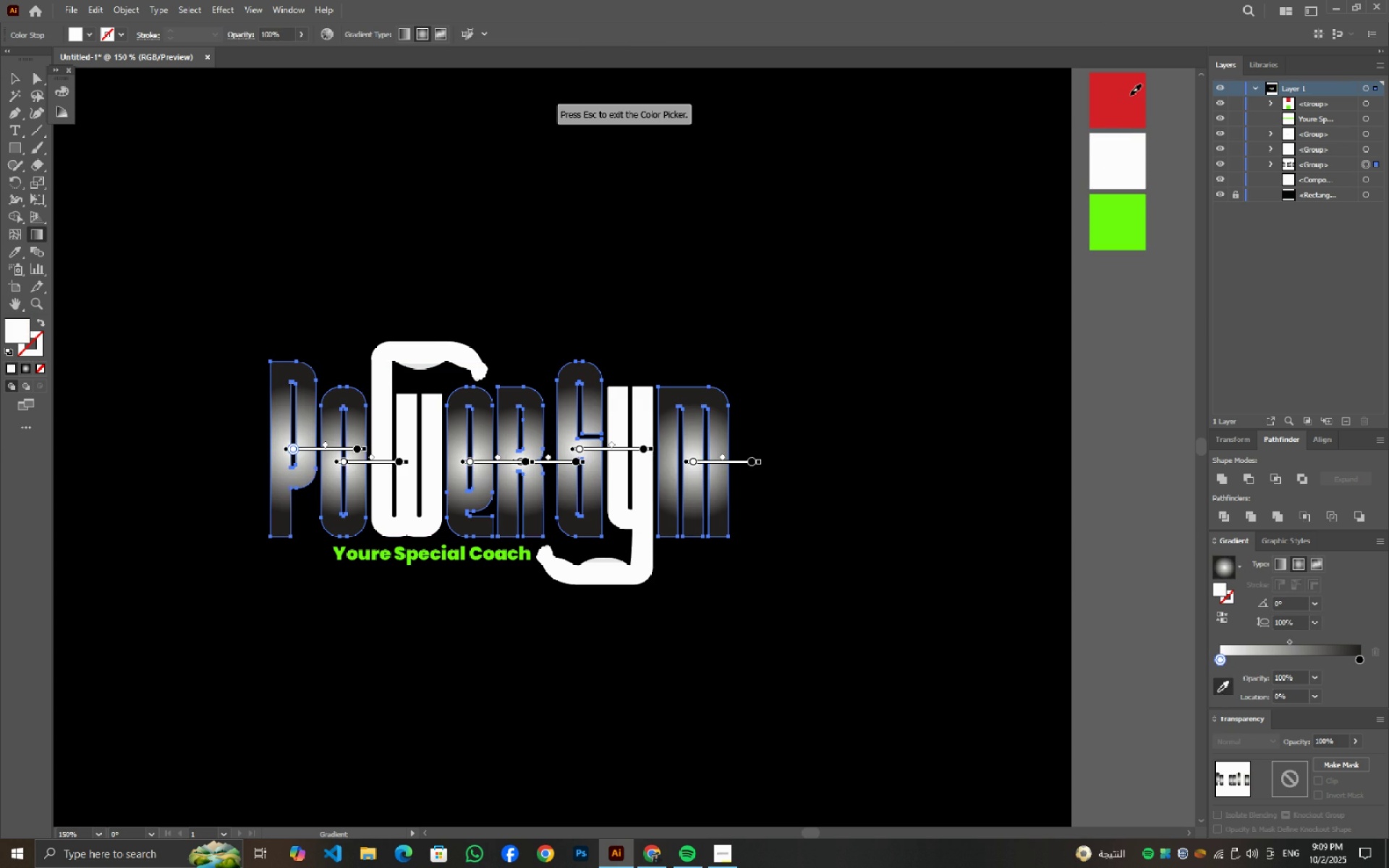 
left_click([1130, 95])
 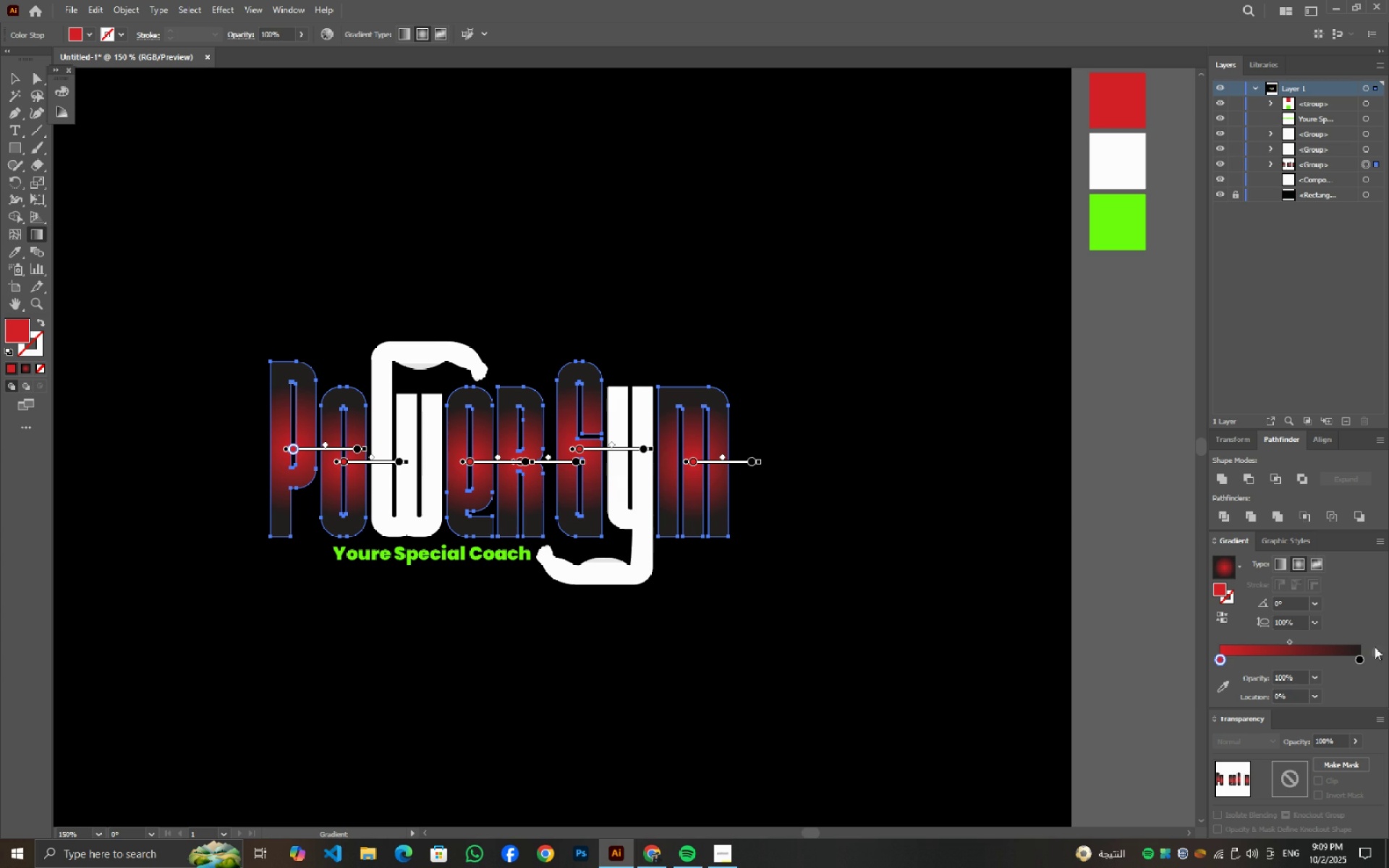 
left_click([1359, 661])
 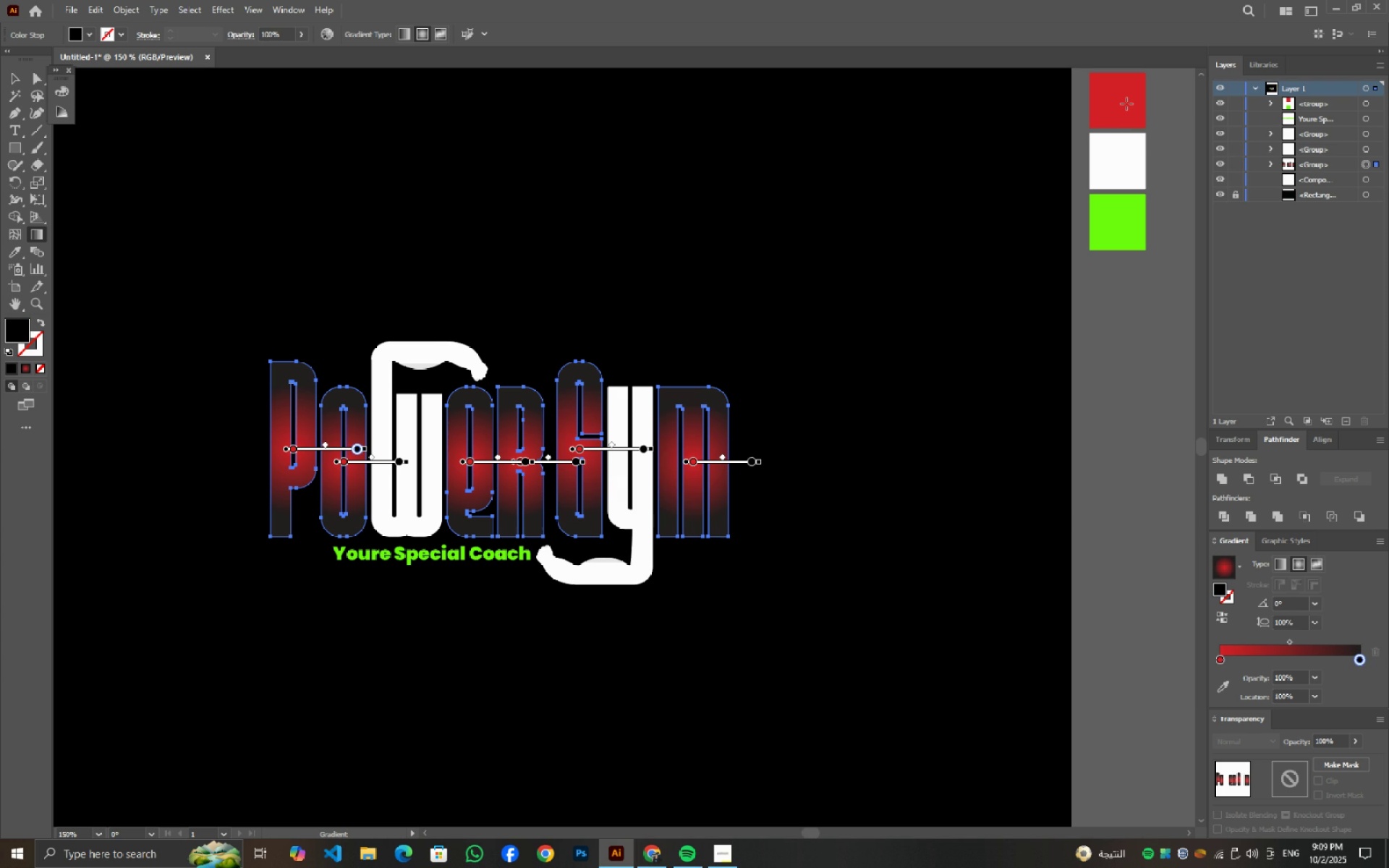 
key(I)
 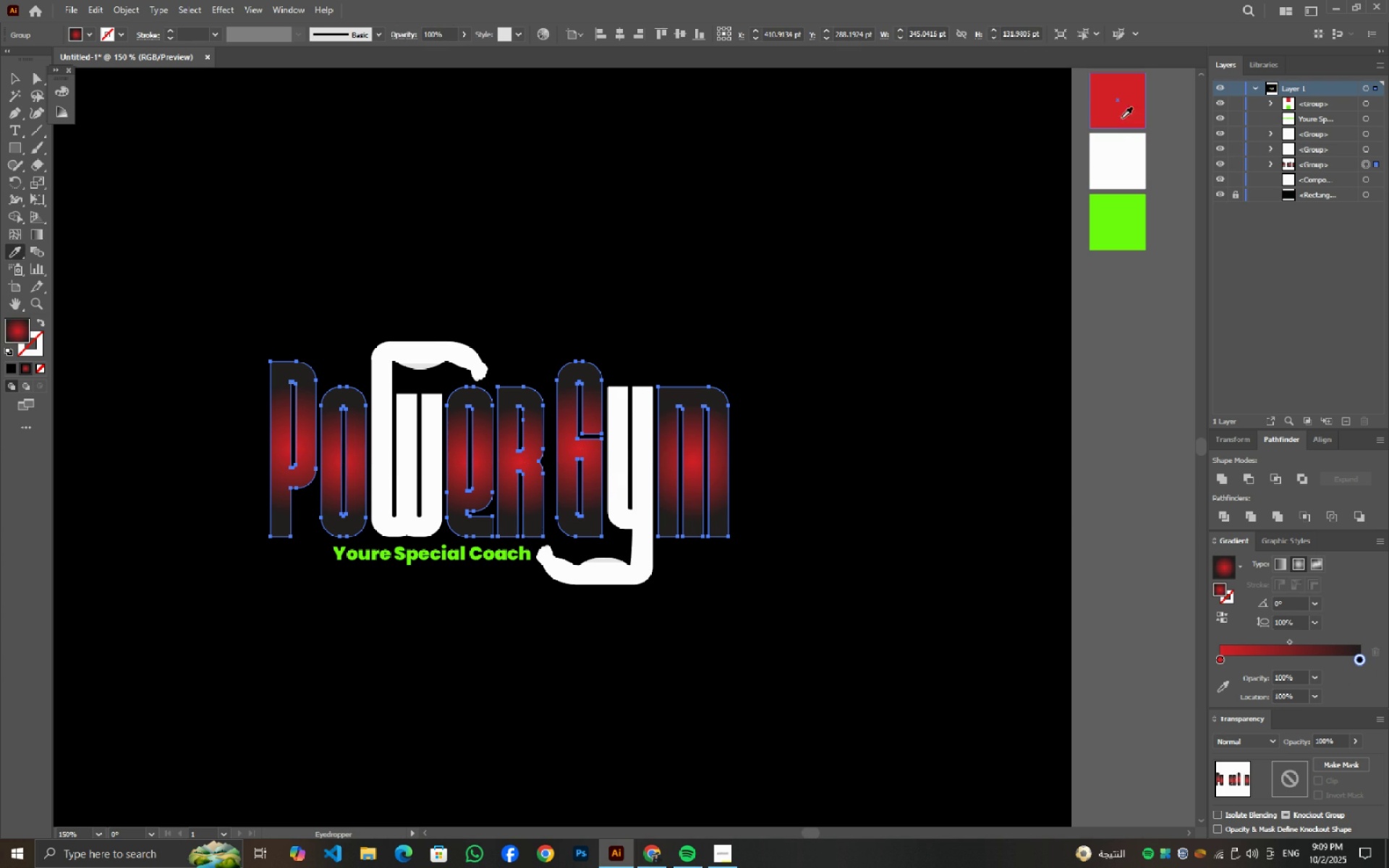 
left_click([1122, 113])
 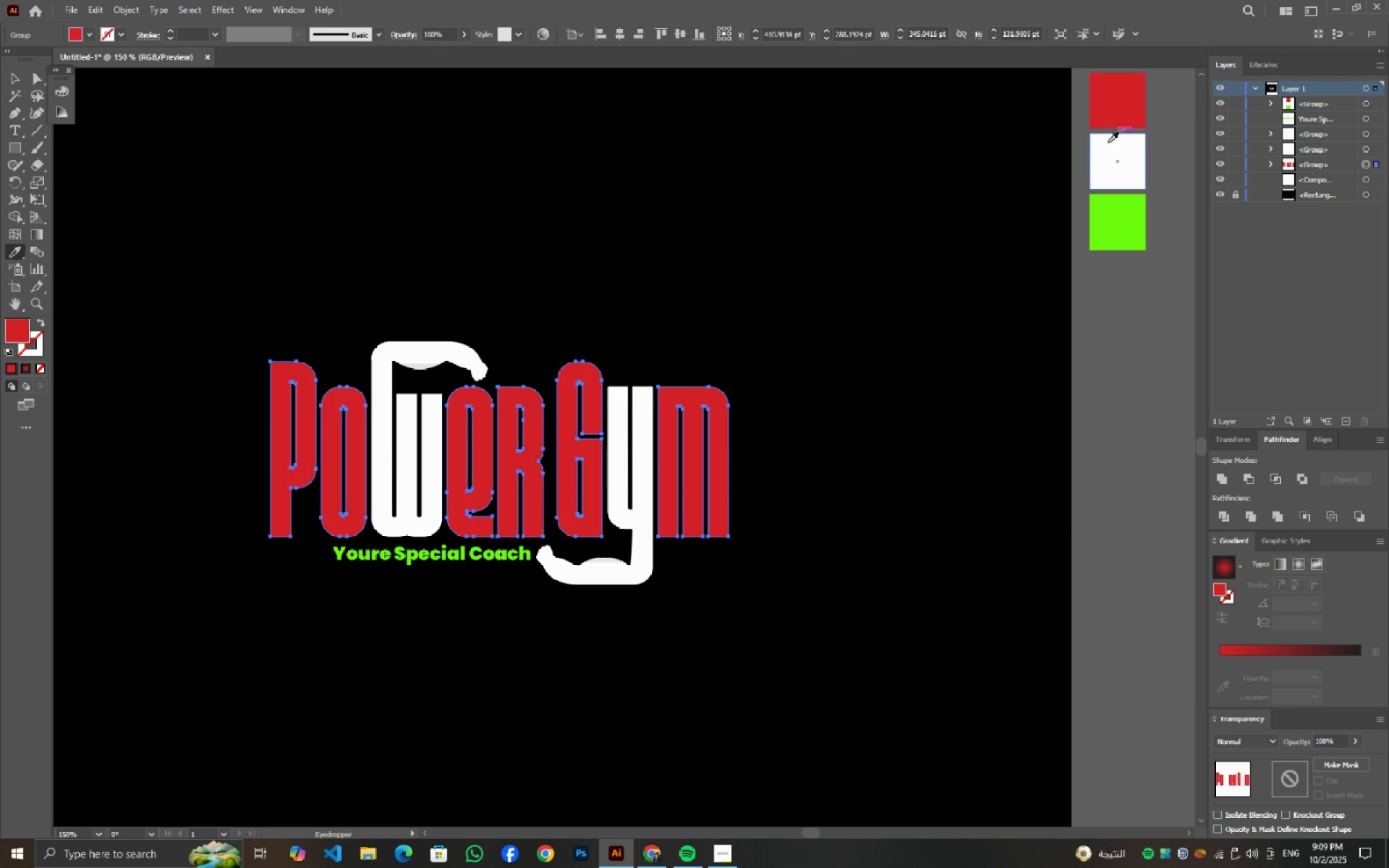 
key(Control+ControlLeft)
 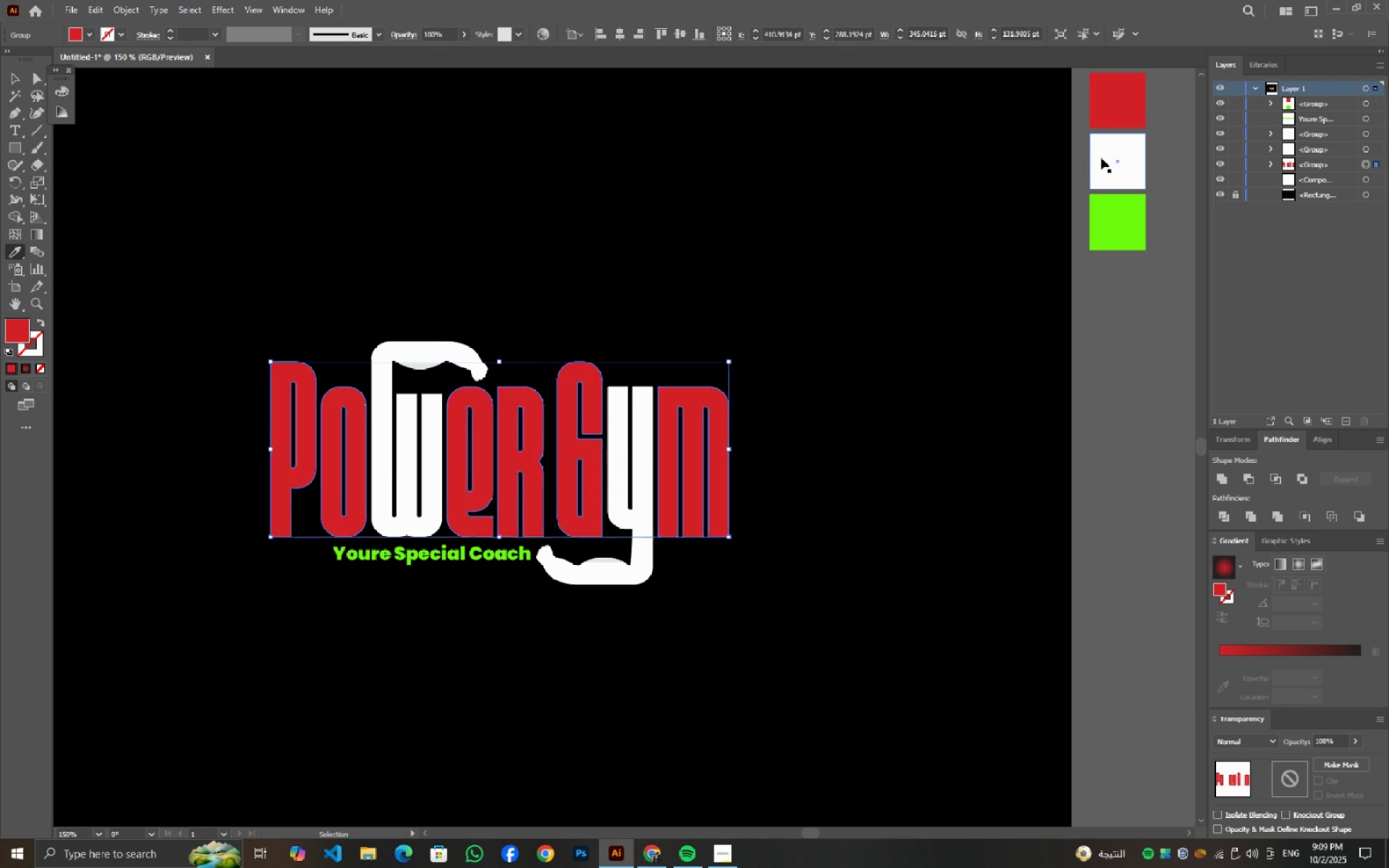 
key(Control+Z)
 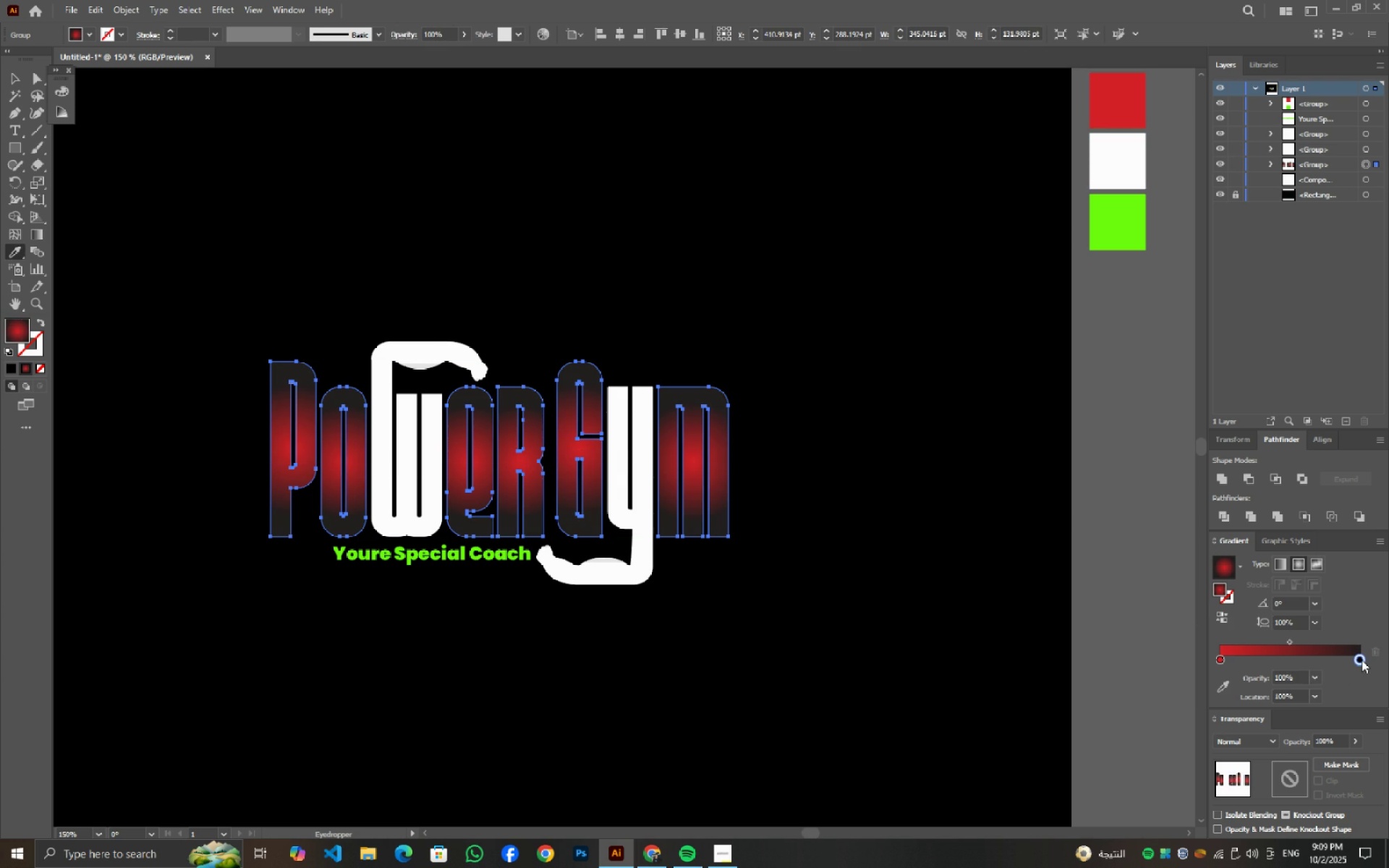 
double_click([1362, 660])
 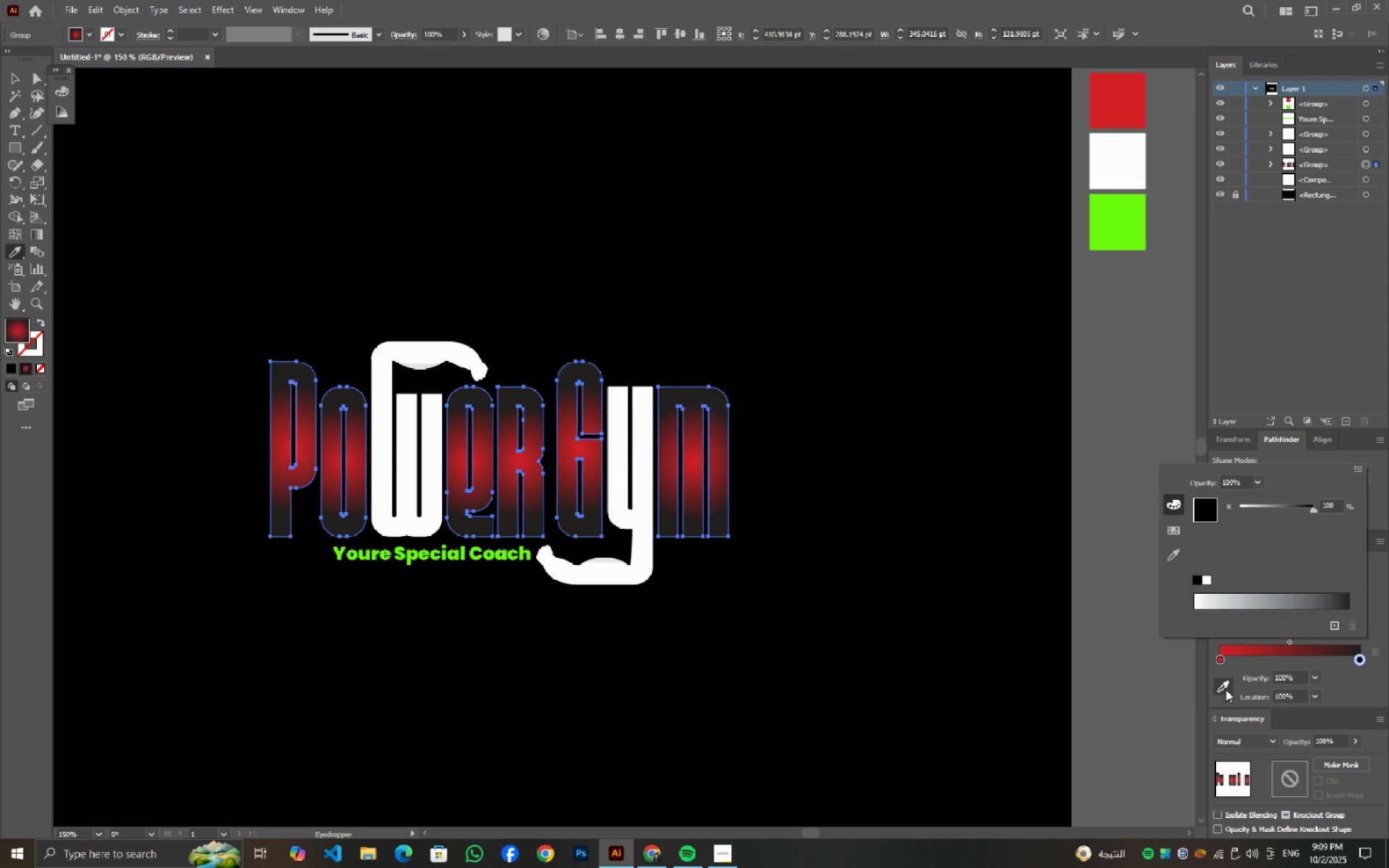 
left_click([1226, 689])
 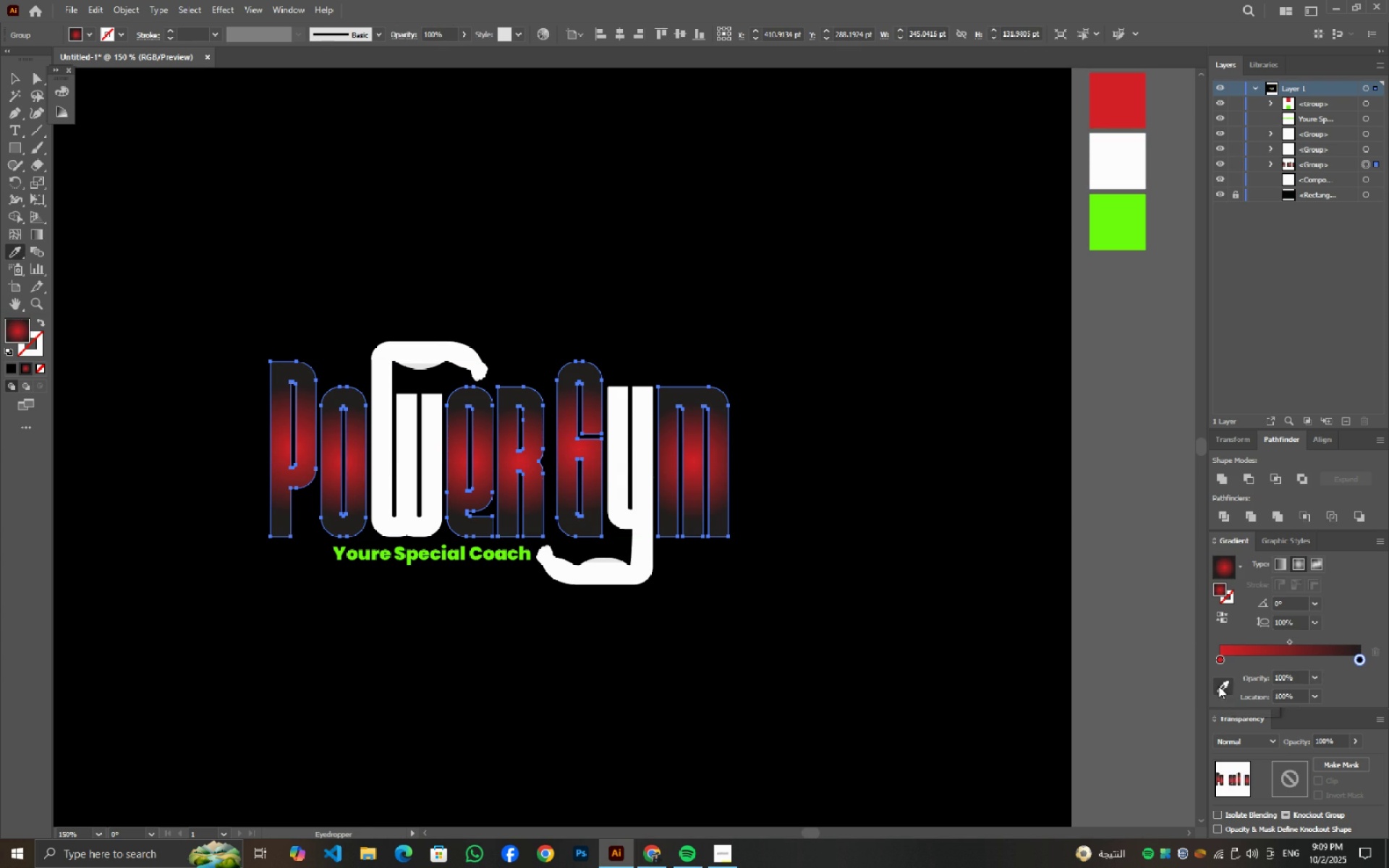 
left_click([1218, 686])
 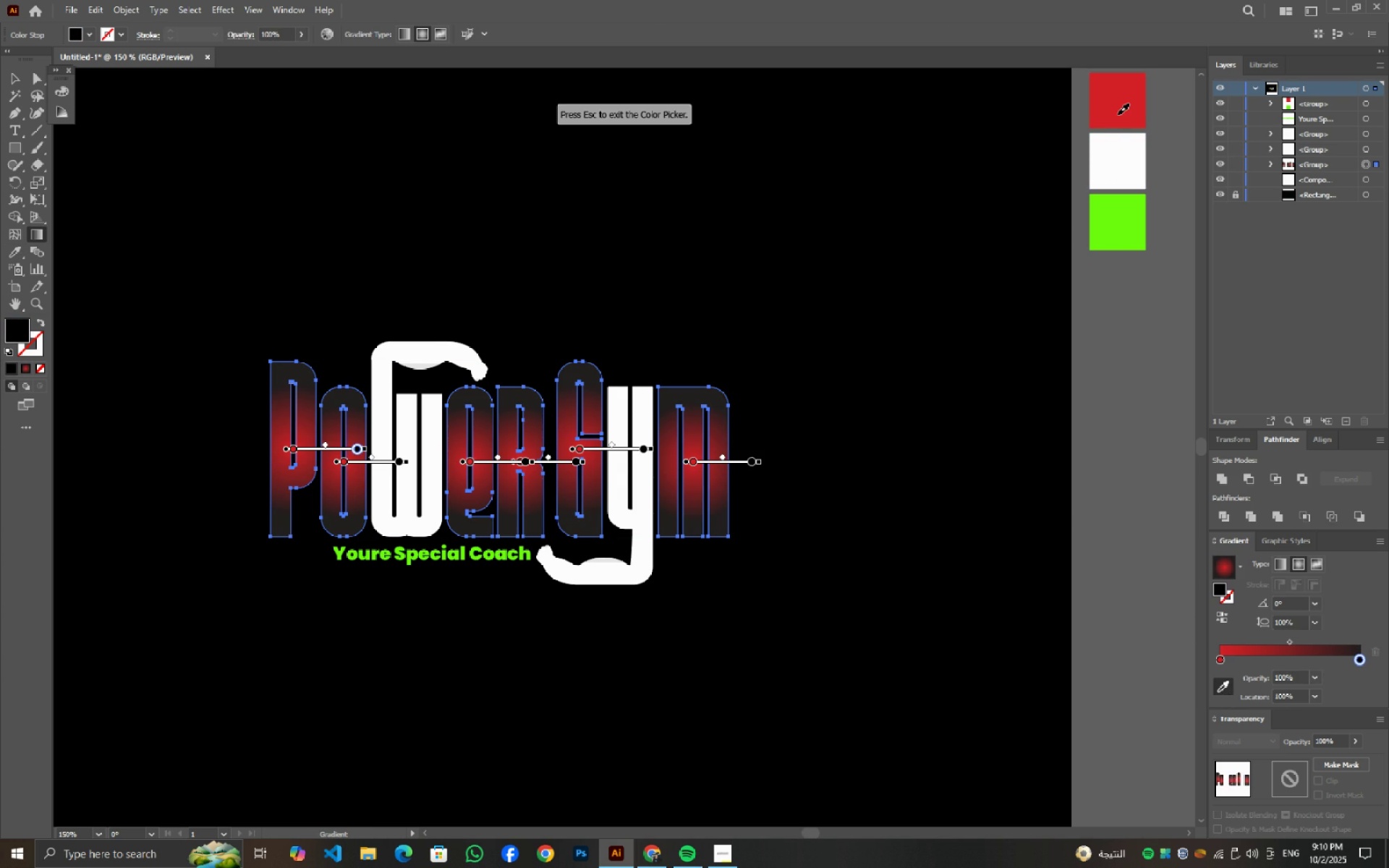 
left_click([1118, 114])
 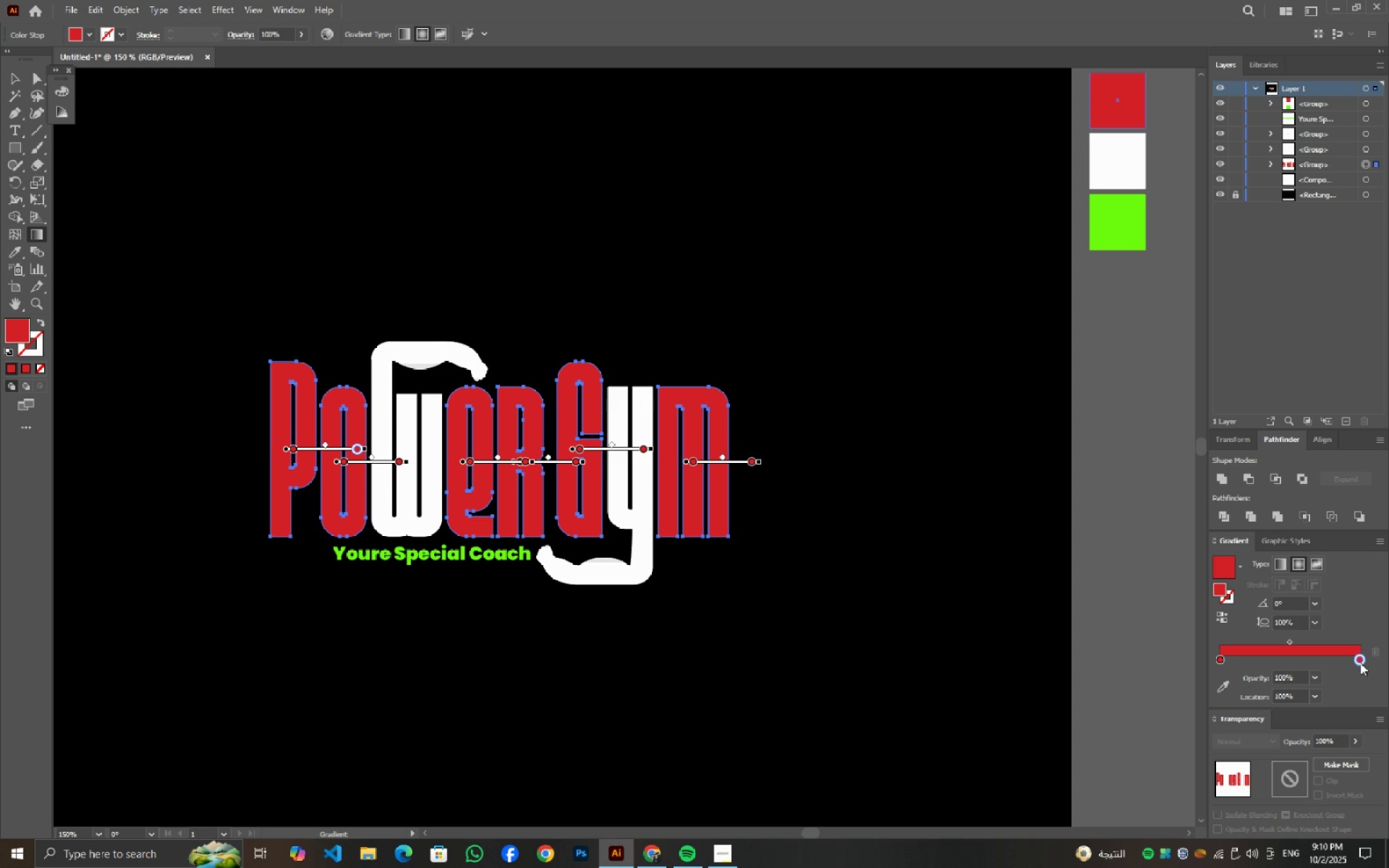 
double_click([1360, 661])